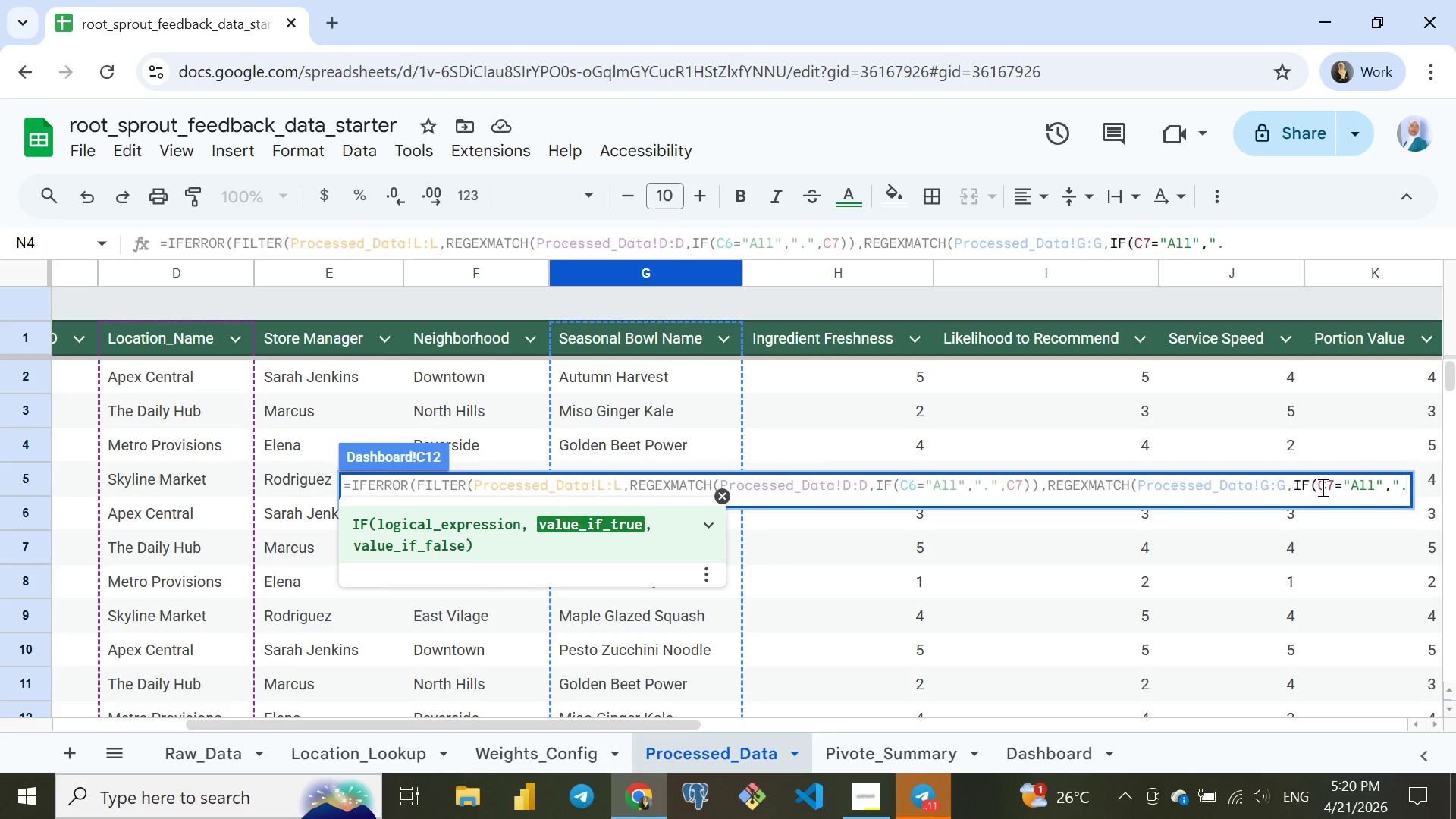 
key(Shift+Quote)
 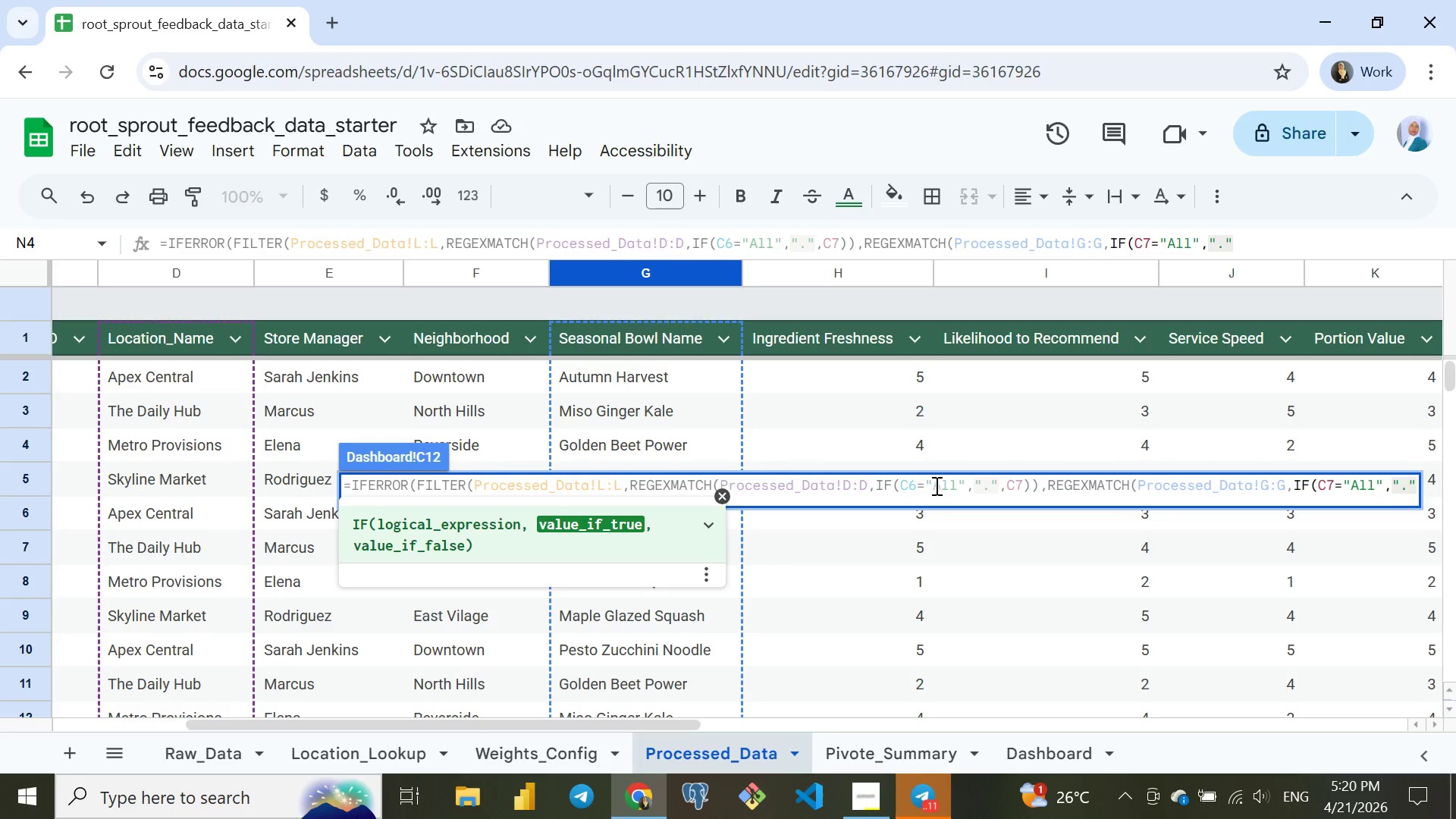 
wait(26.02)
 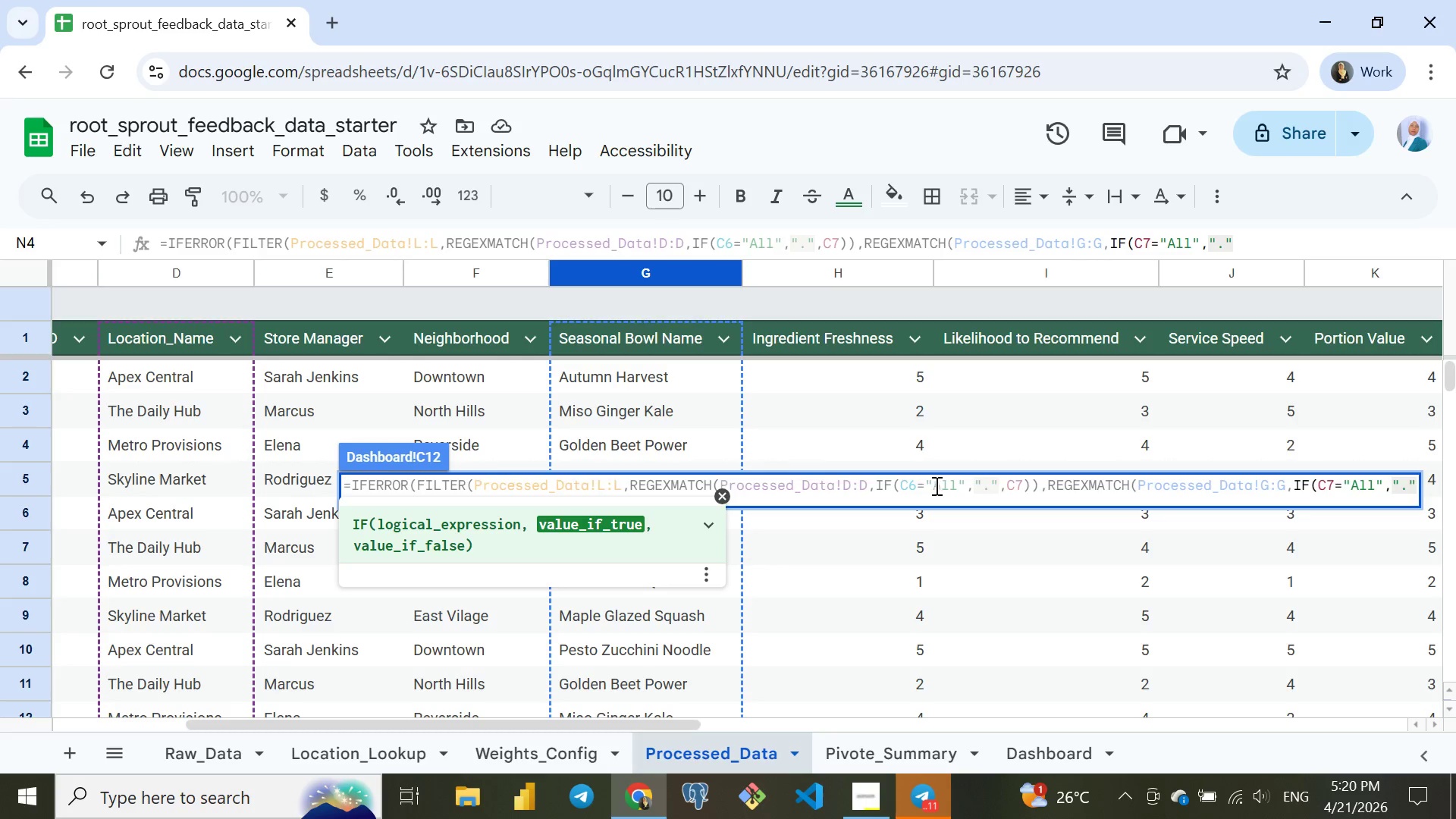 
key(Comma)
 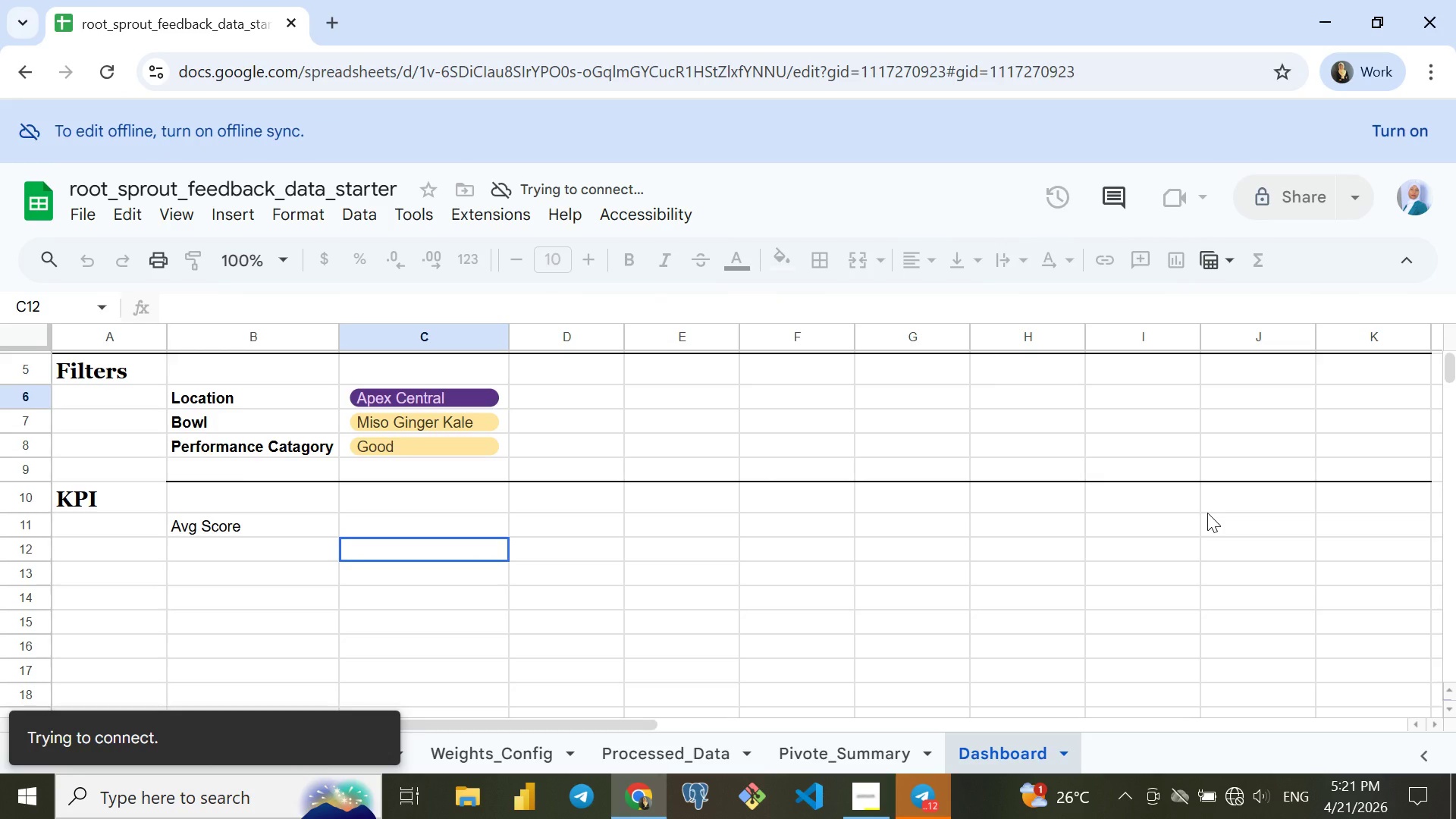 
wait(69.61)
 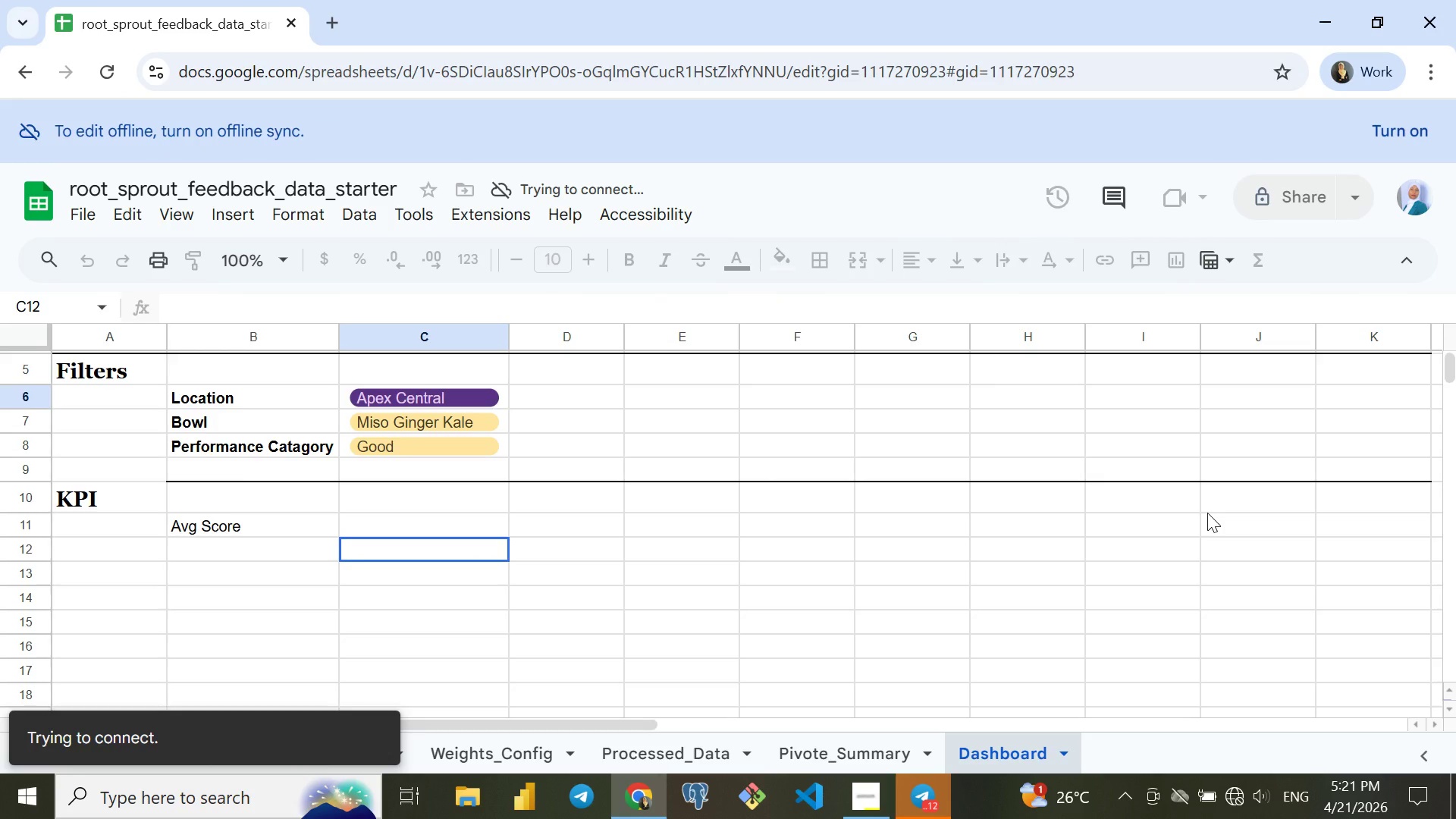 
left_click([868, 789])